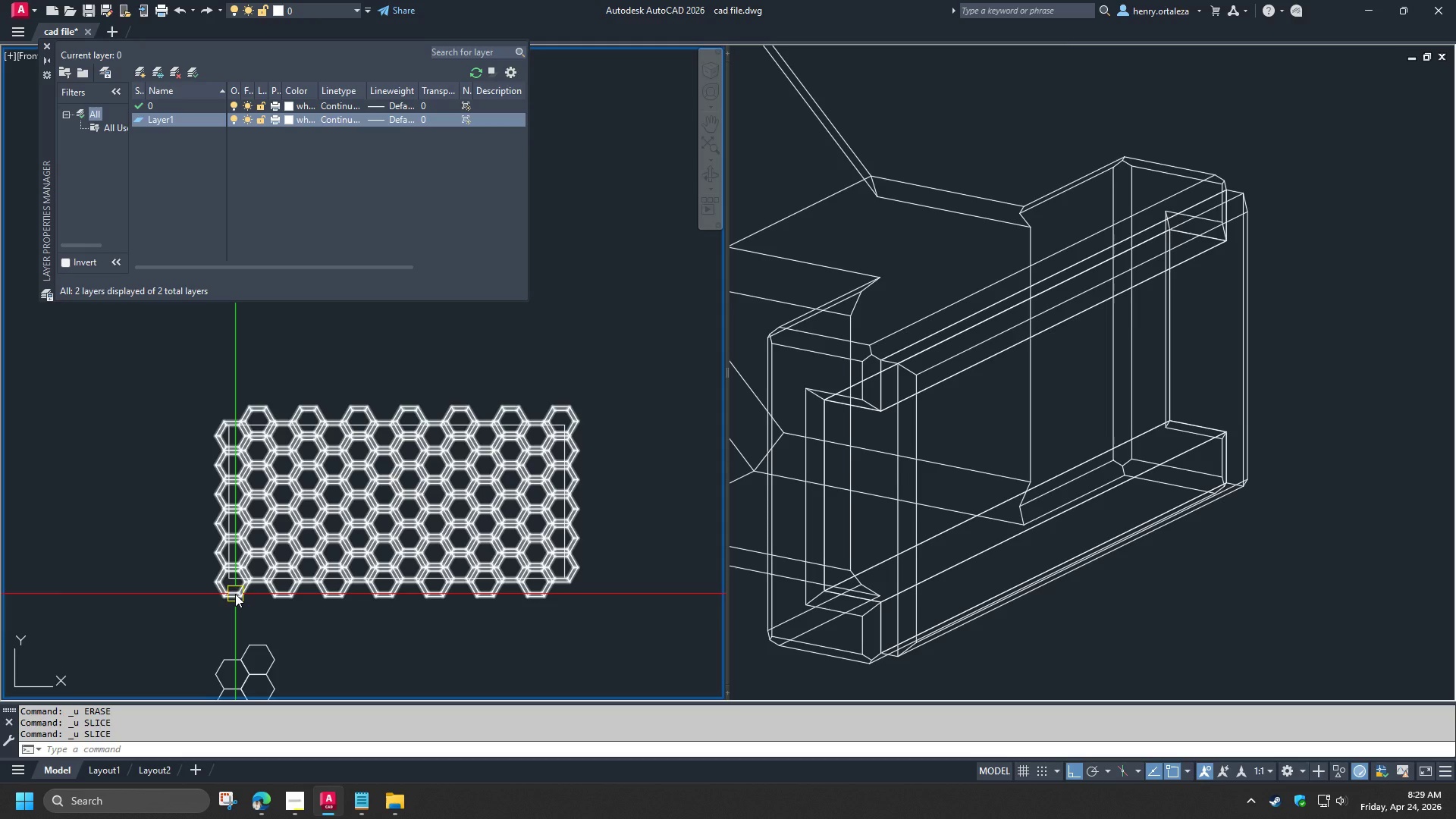 
scroll: coordinate [240, 601], scroll_direction: up, amount: 4.0
 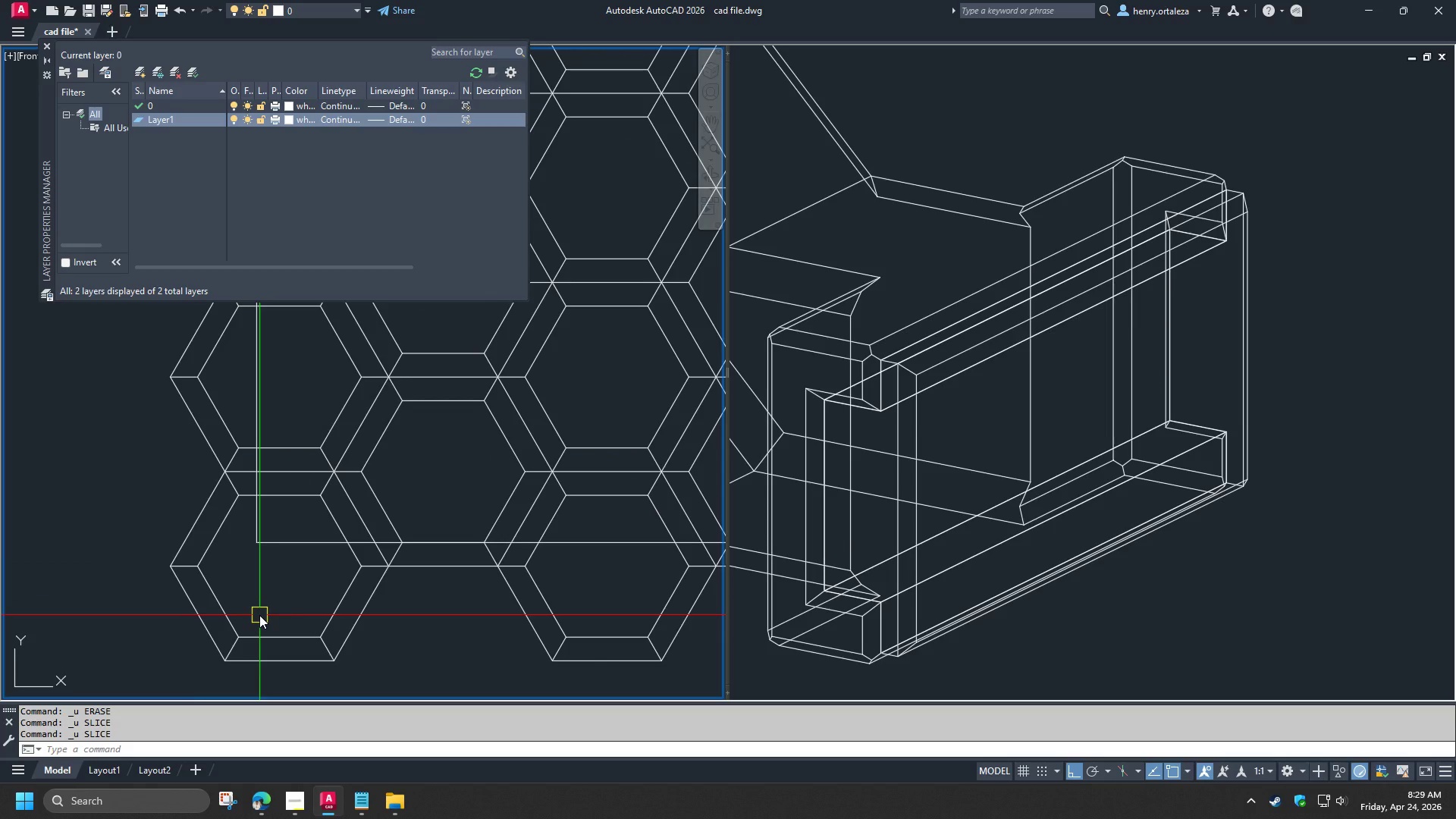 
wait(20.68)
 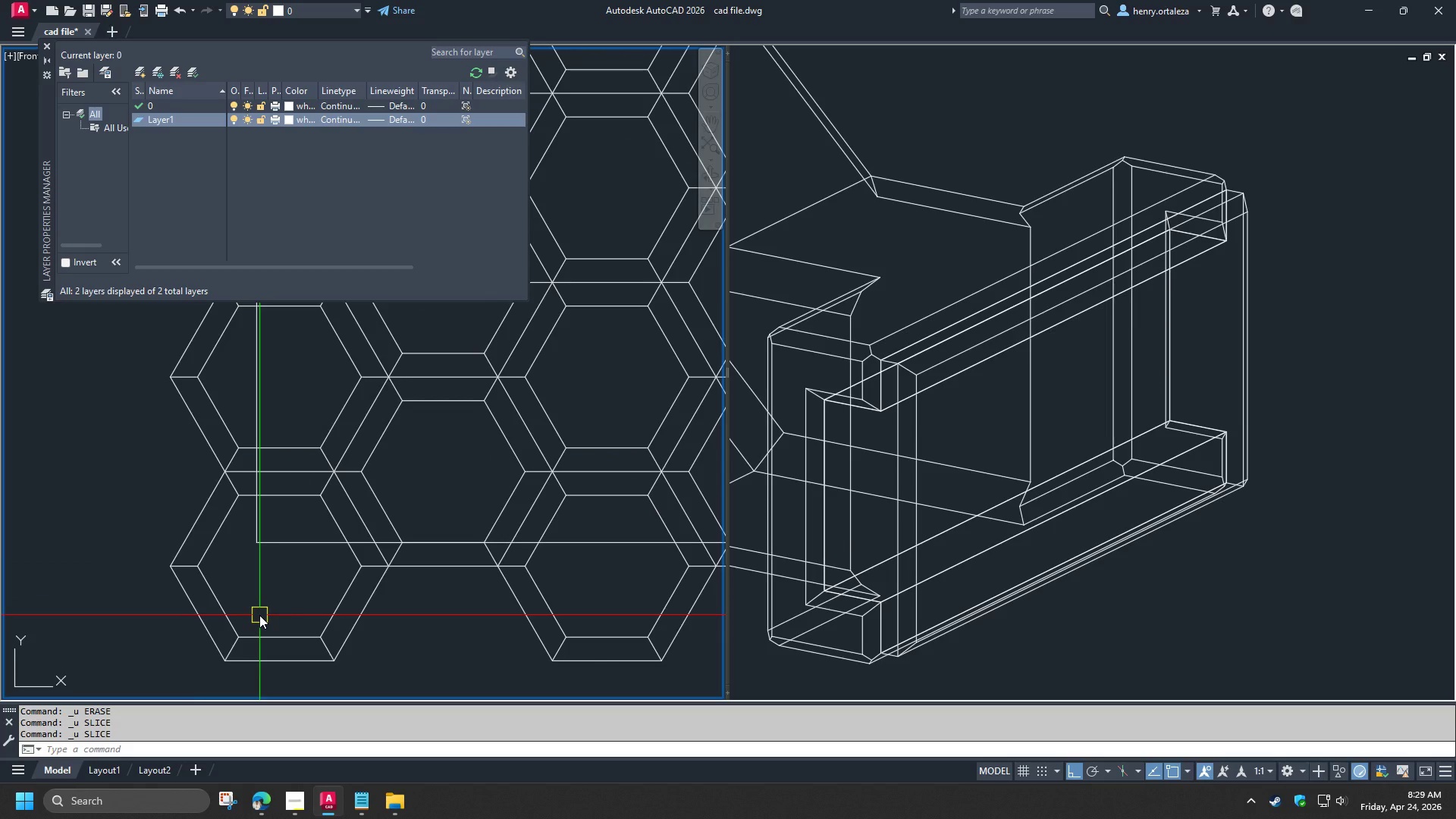 
scroll: coordinate [278, 575], scroll_direction: down, amount: 3.0
 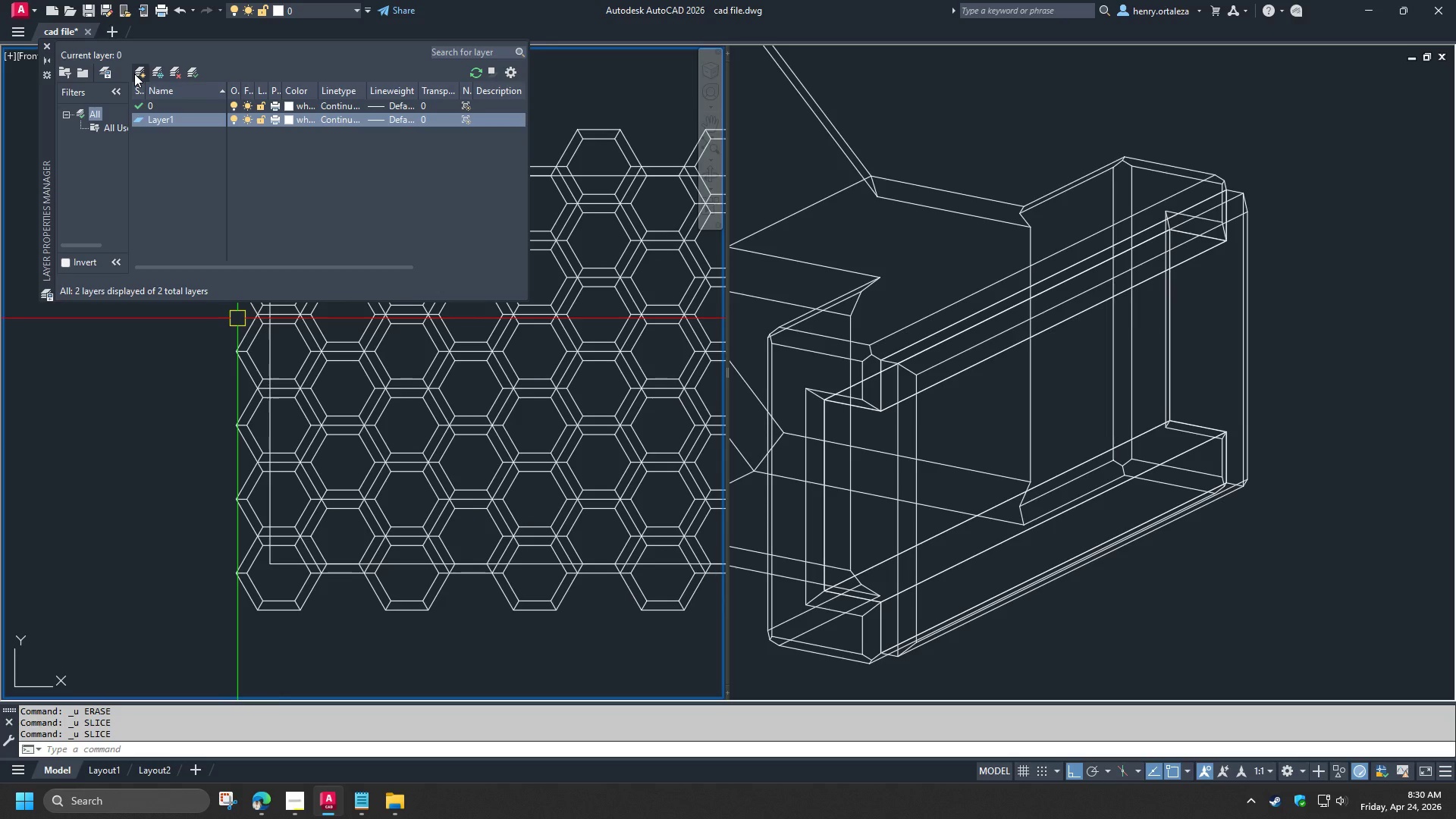 
left_click([169, 120])
 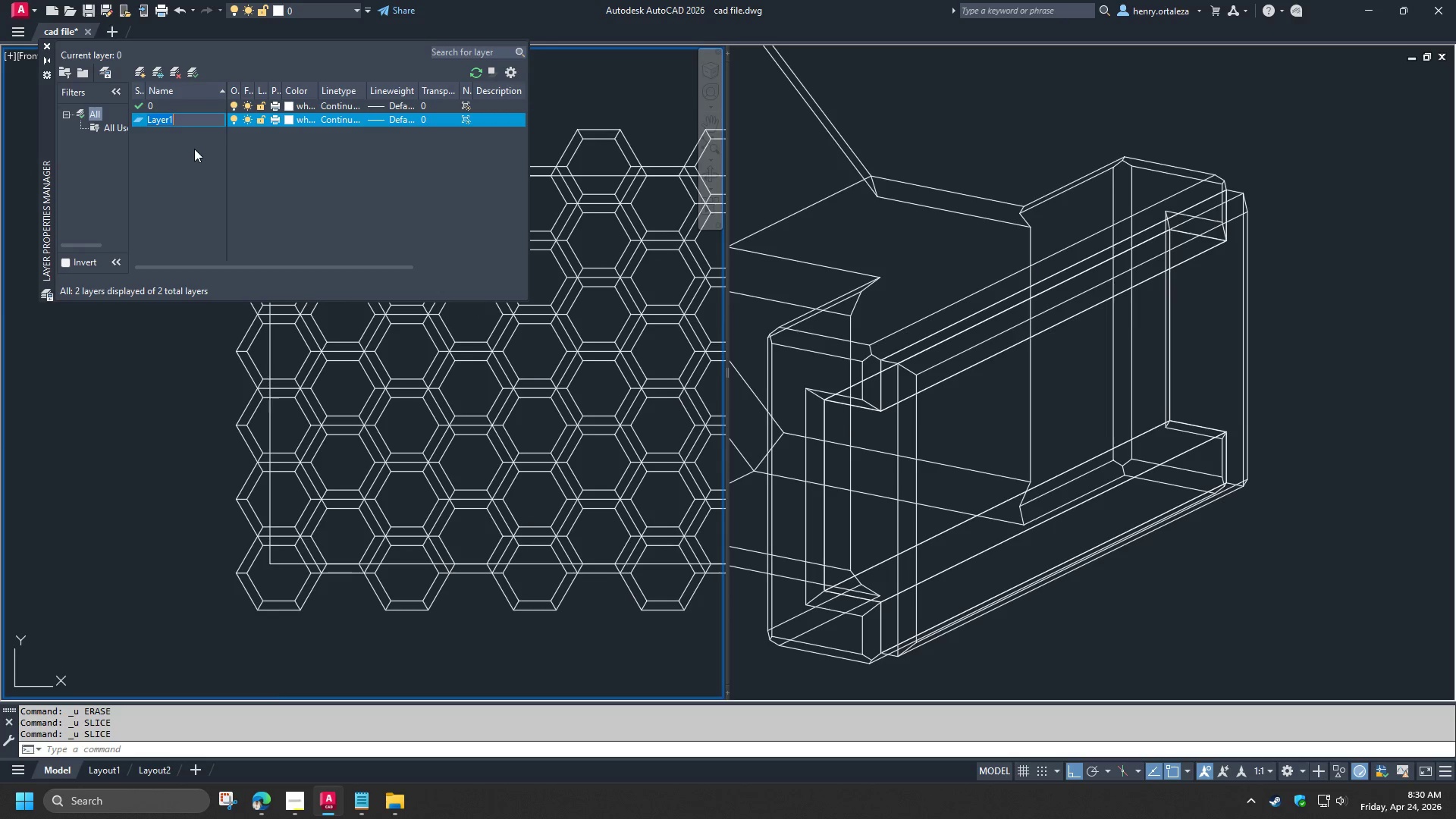 
type([F2]rubber_)
 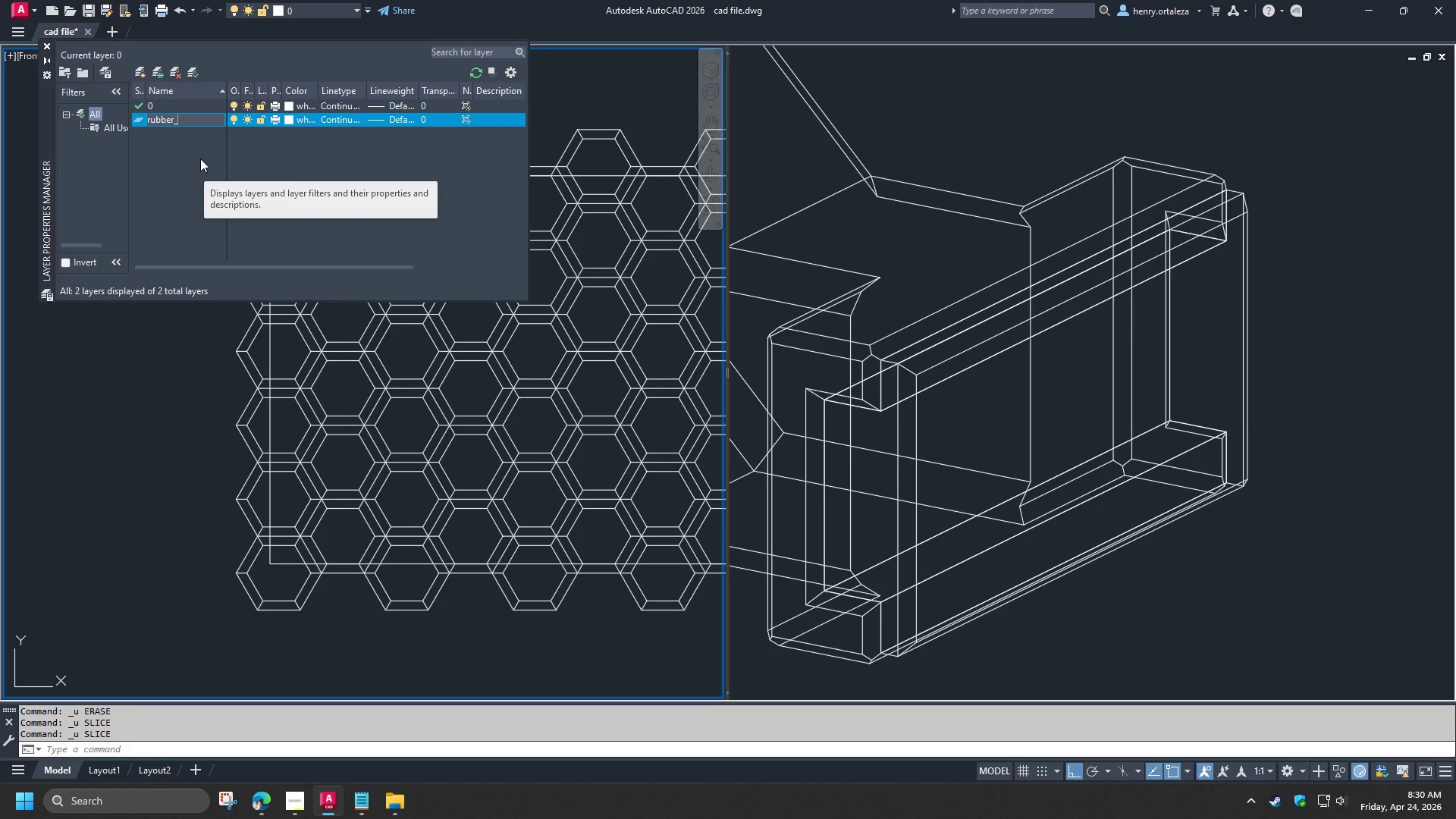 
wait(9.66)
 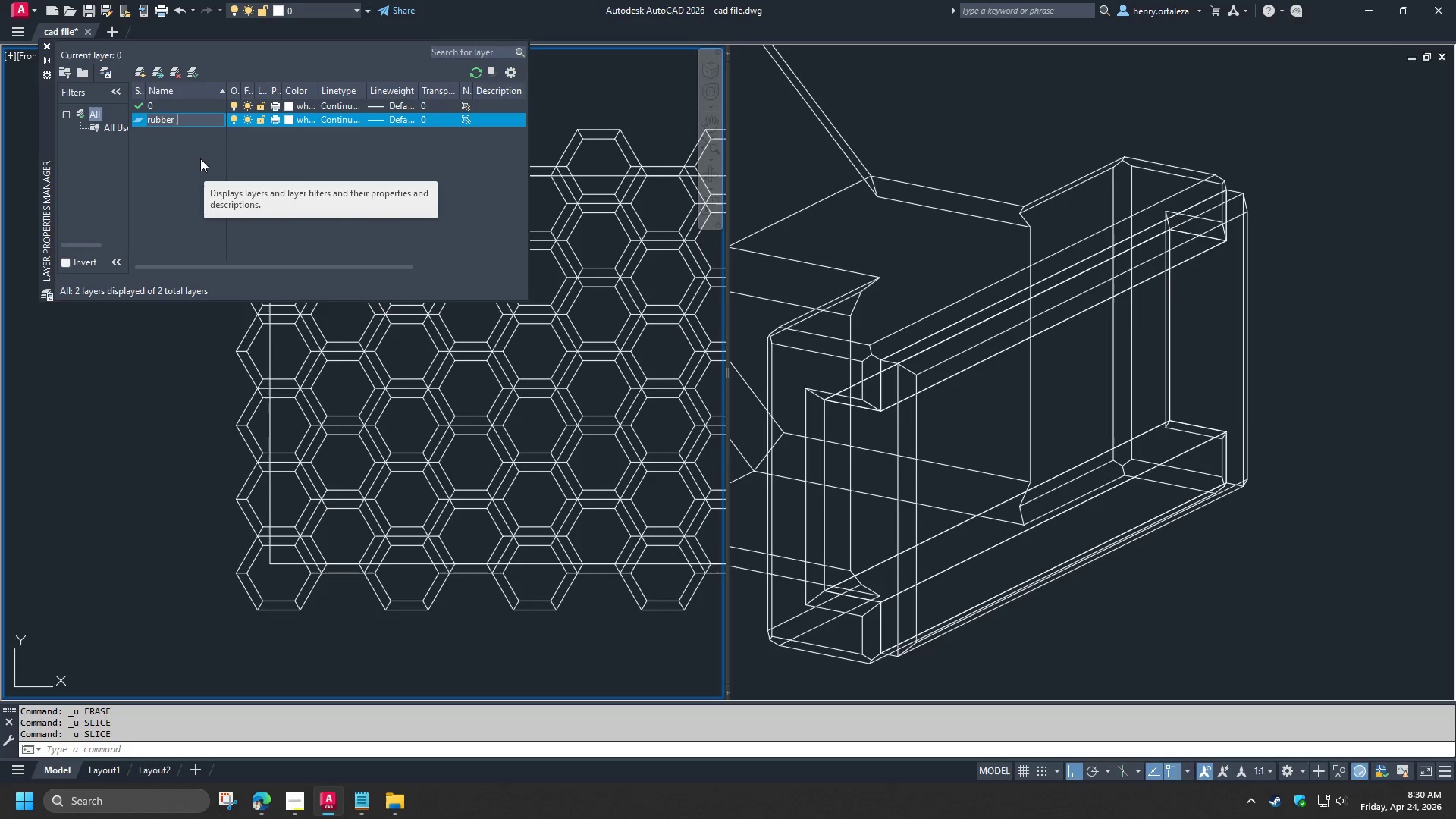 
key(Control+A)
 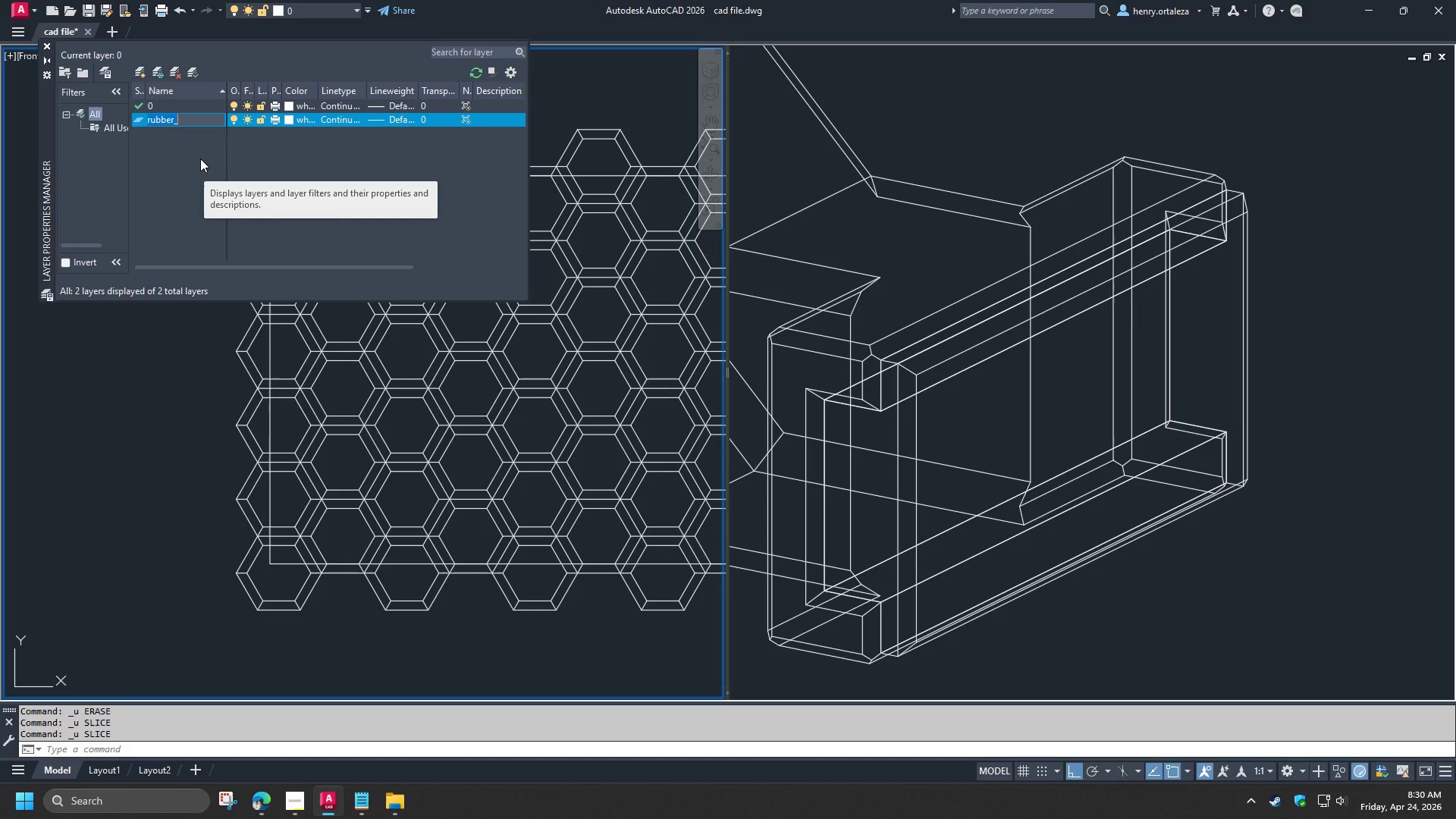 
type(claw_ra)
 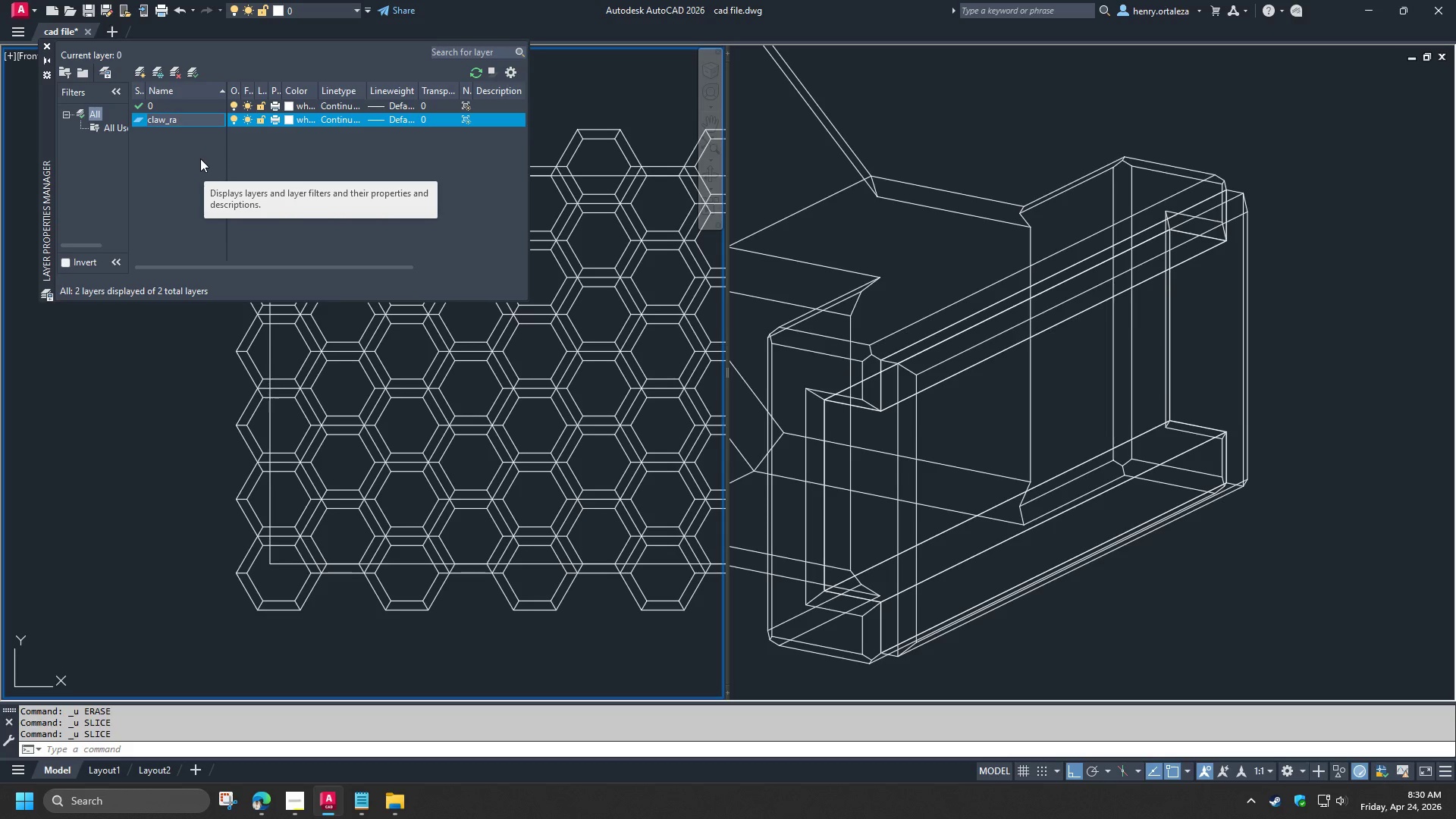 
hold_key(key=Backspace, duration=0.33)
 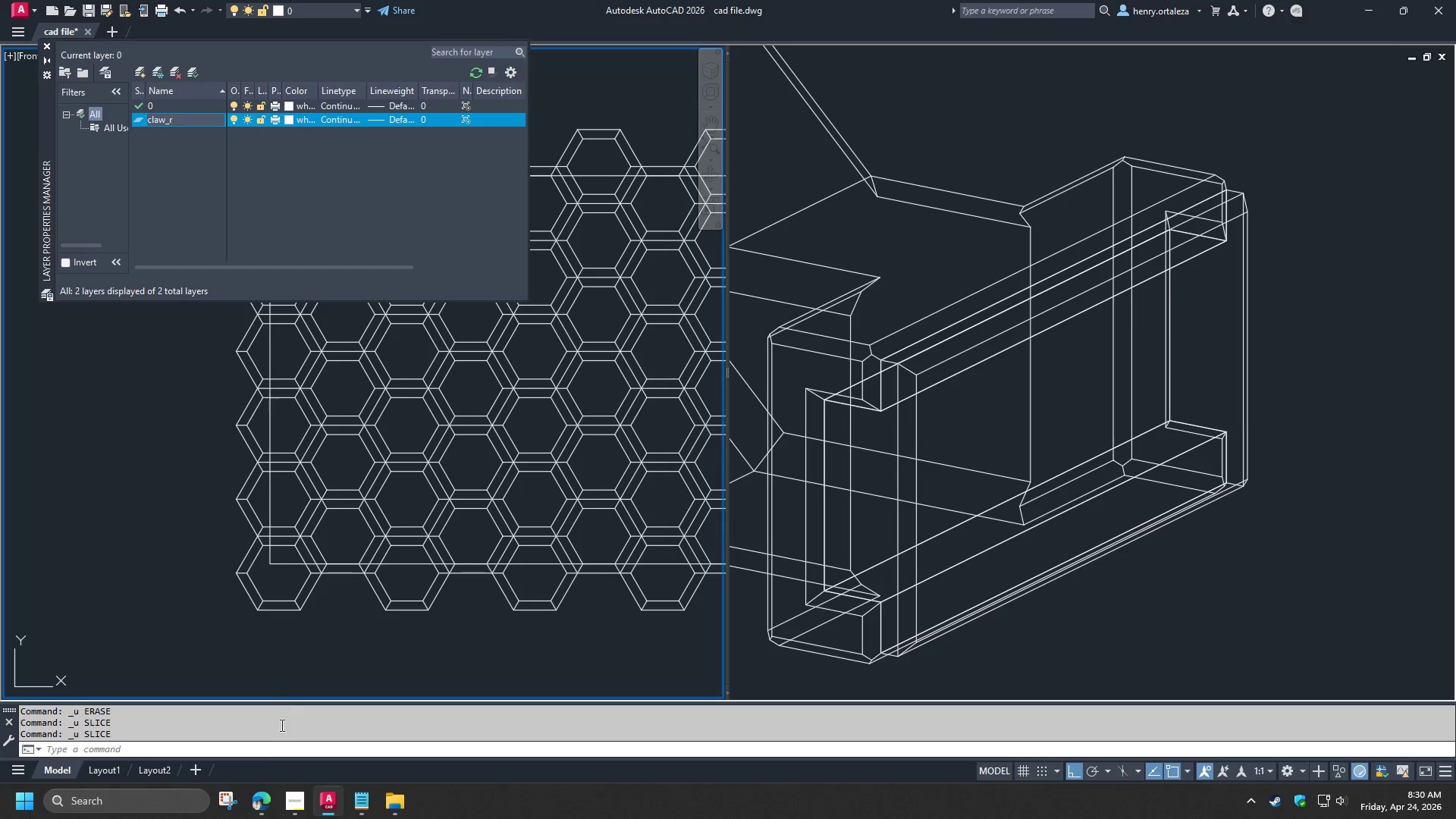 
left_click([253, 817])
 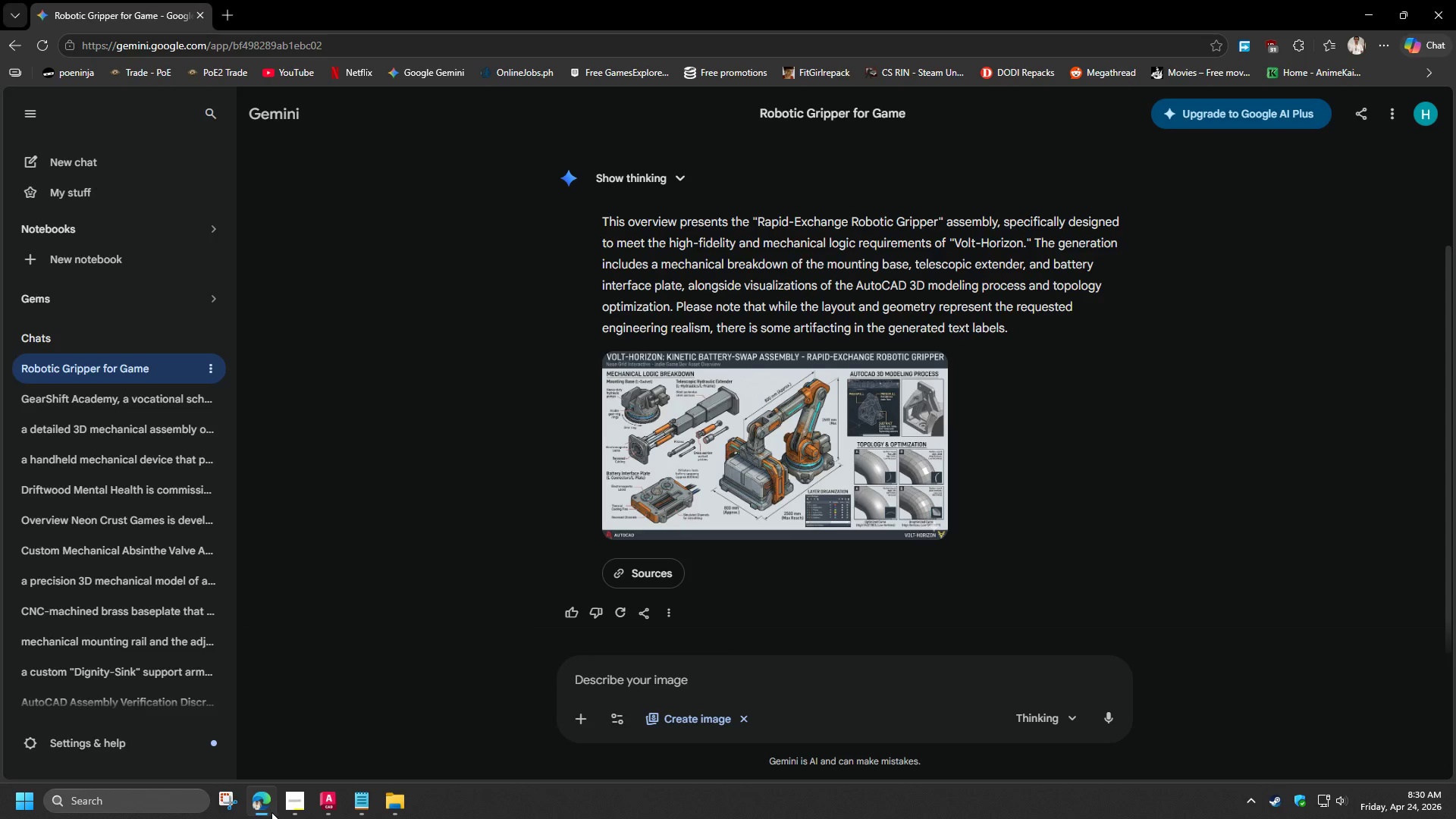 
left_click([266, 811])
 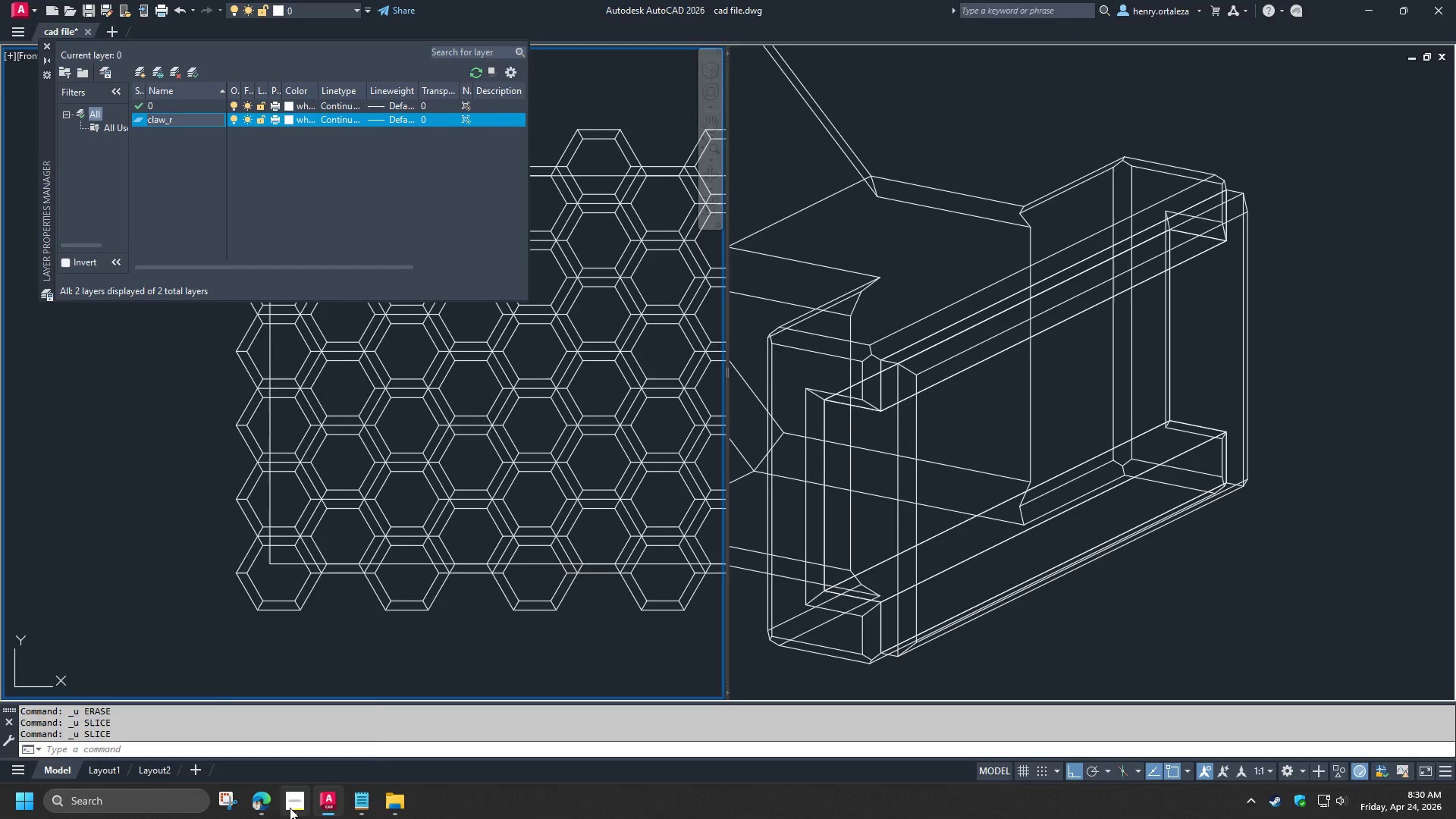 
left_click([290, 808])